 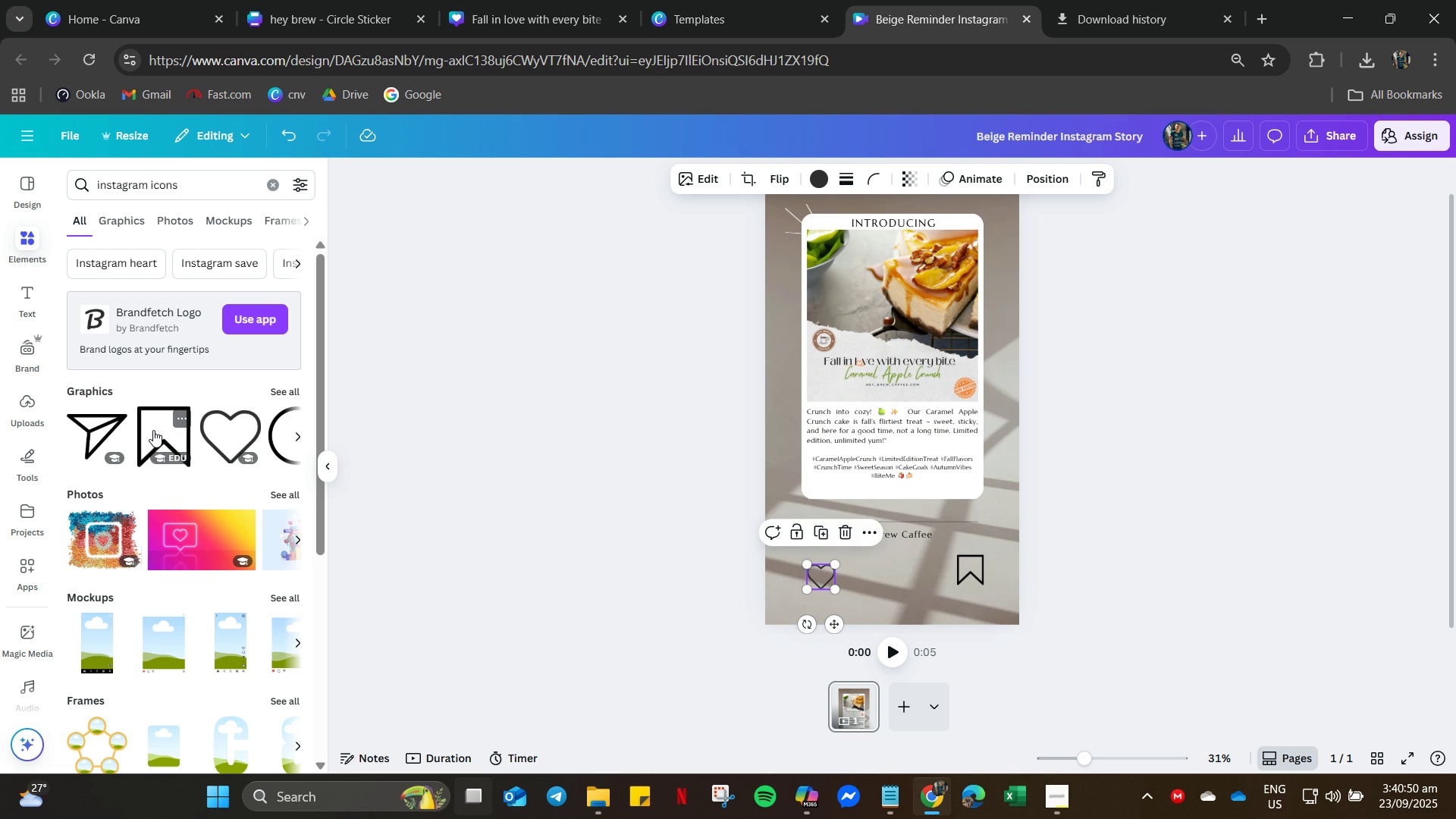 
mouse_move([281, 417])
 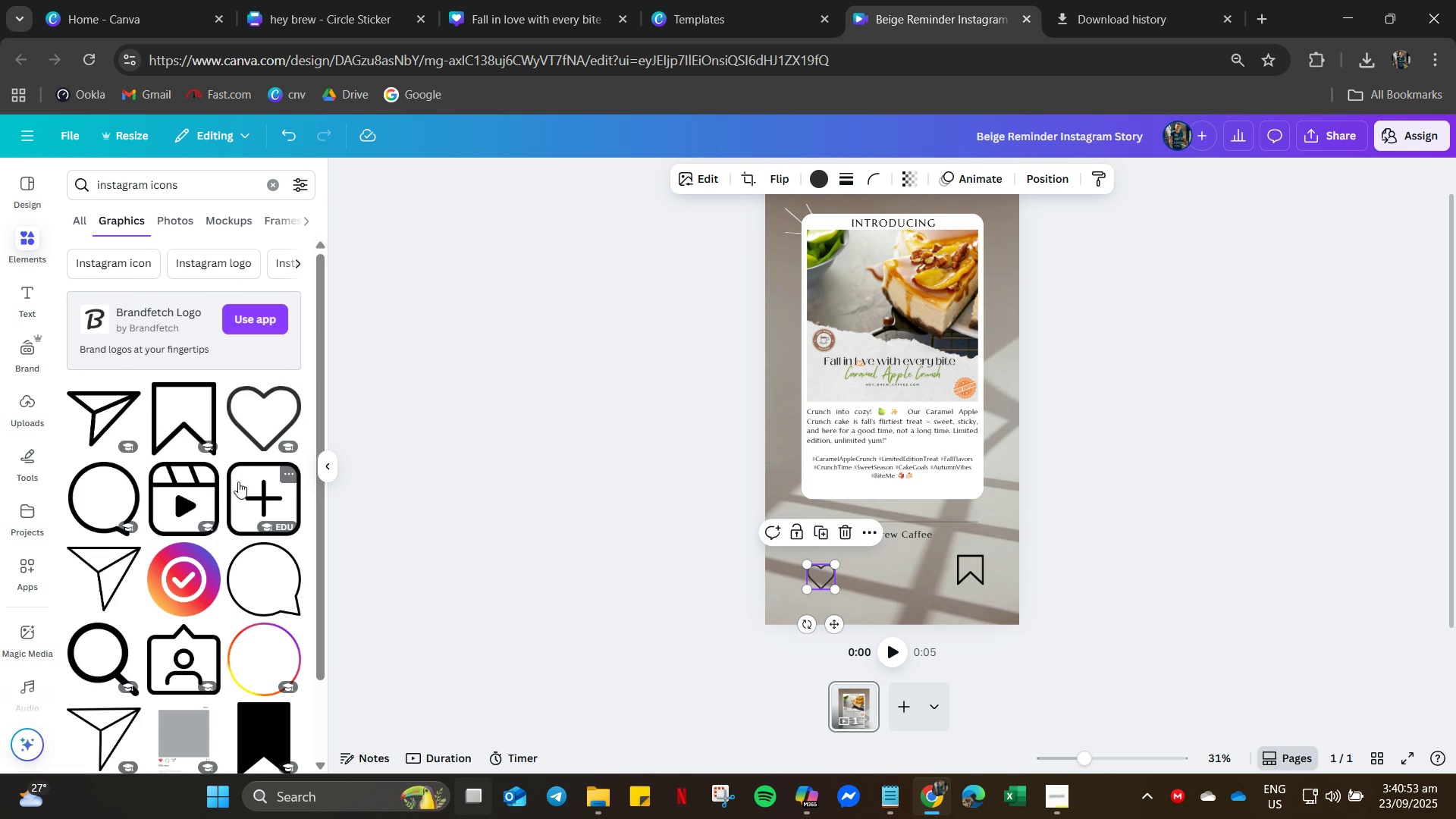 
mouse_move([244, 499])
 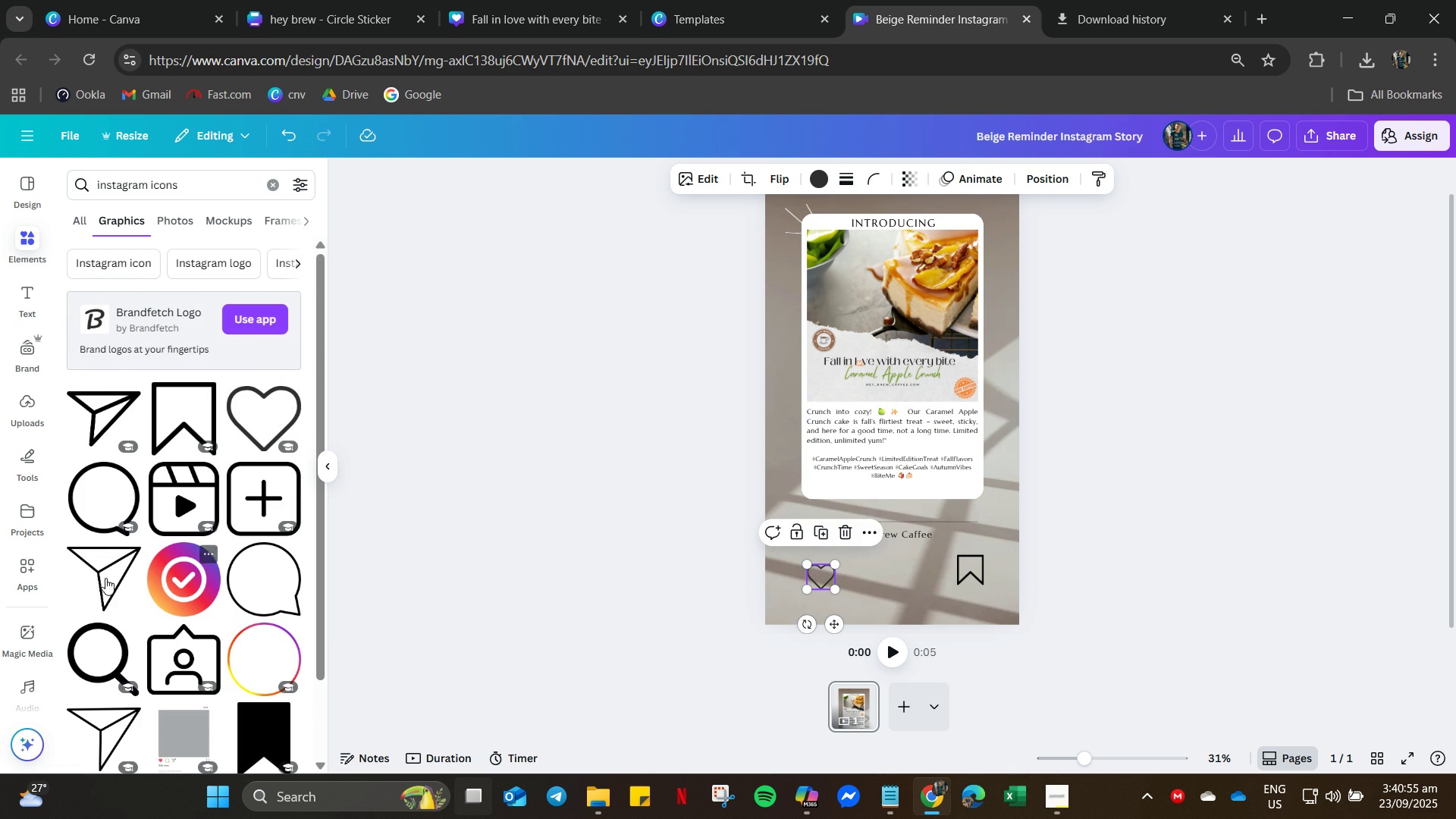 
left_click([102, 577])
 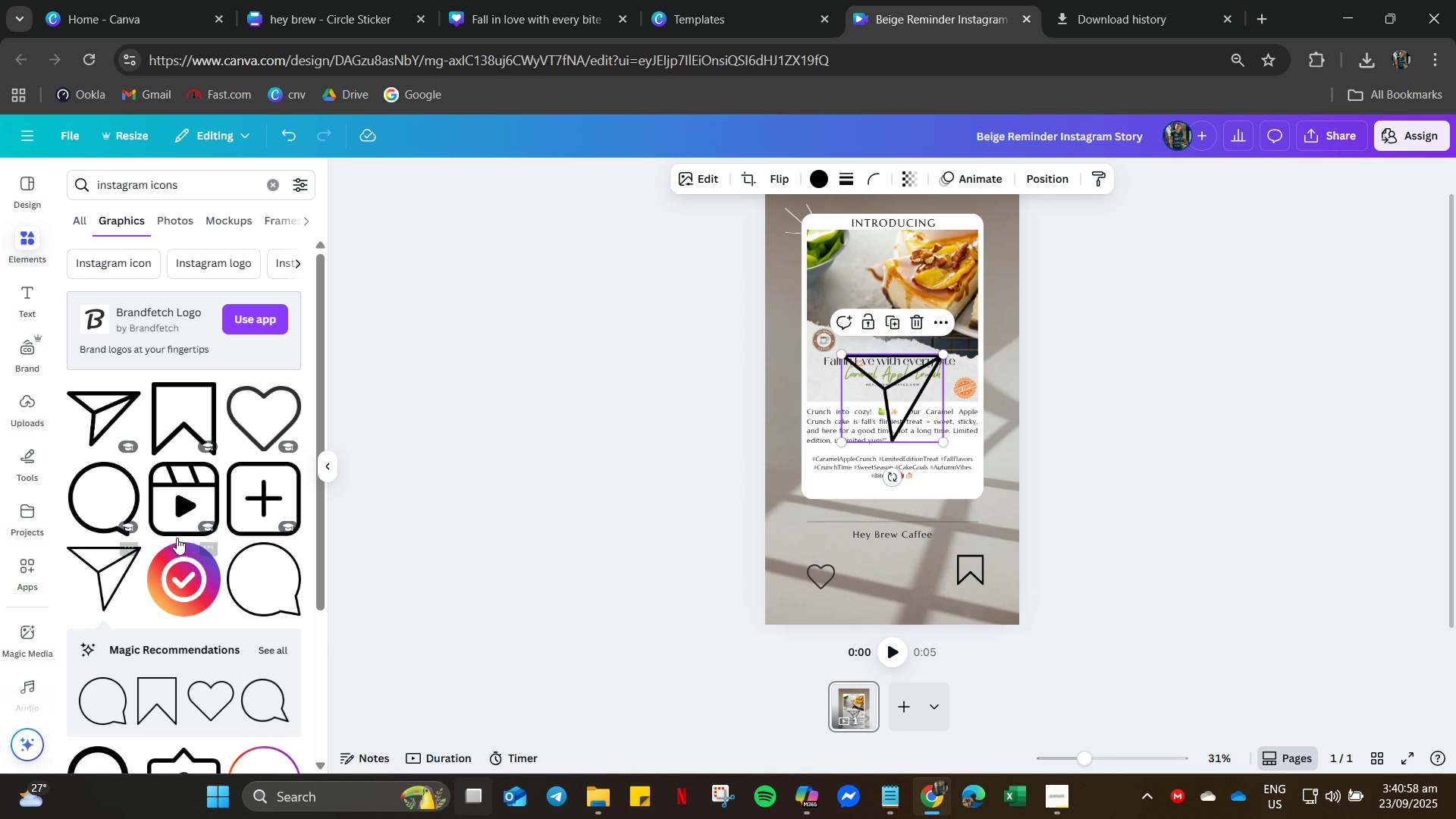 
left_click([253, 604])